 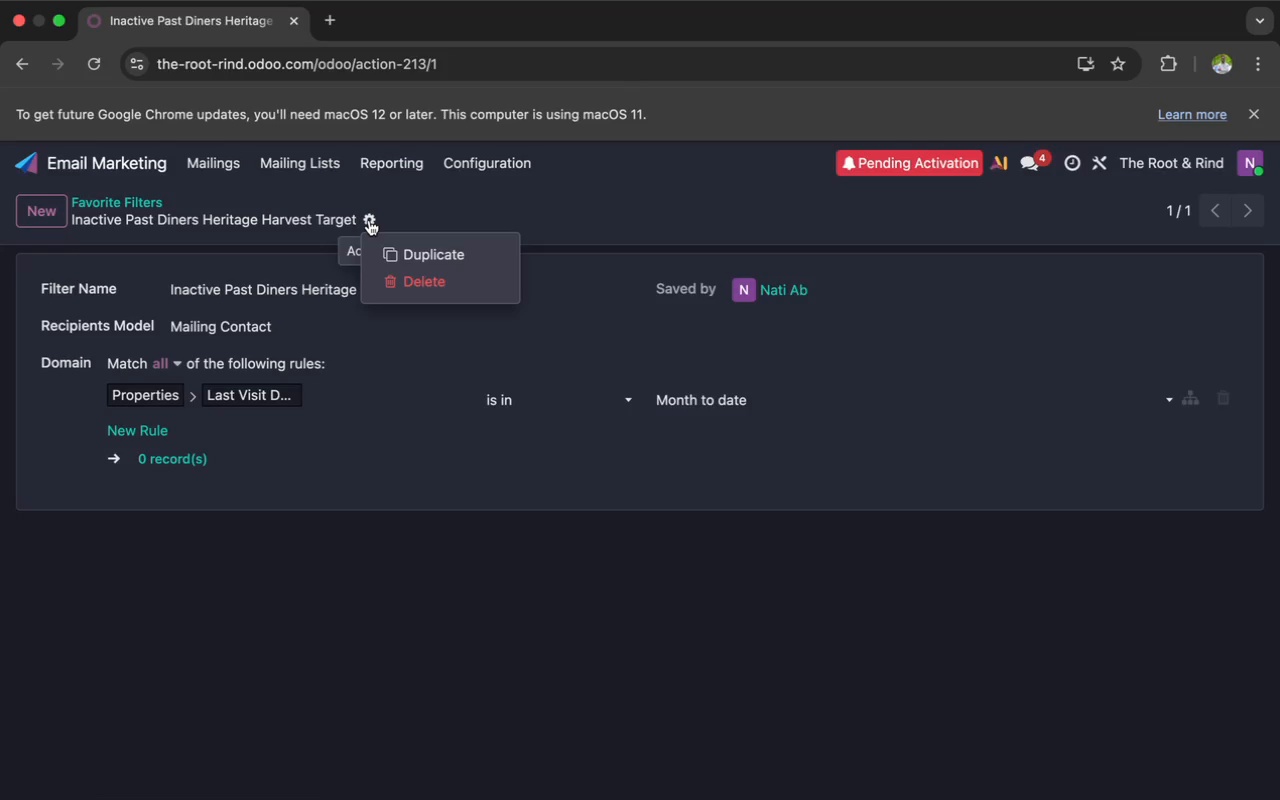 
left_click([412, 276])
 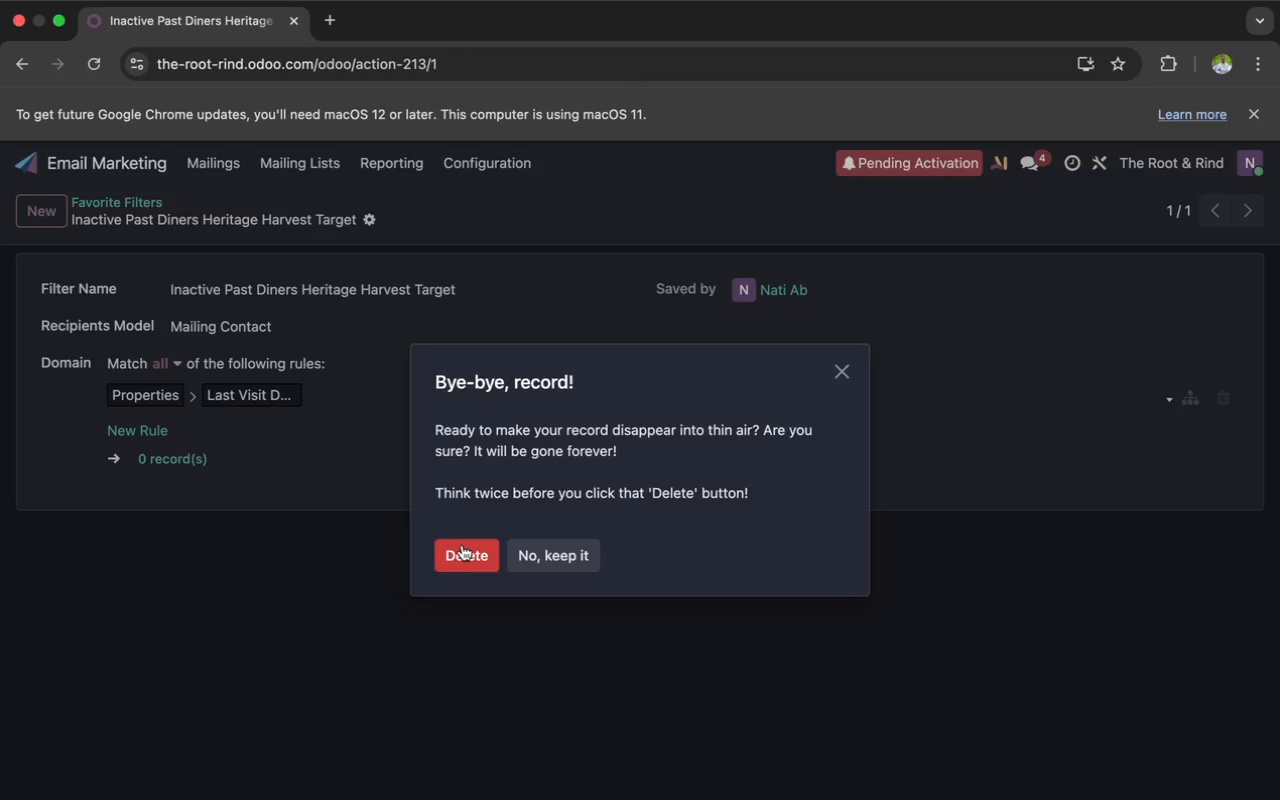 
left_click([462, 545])
 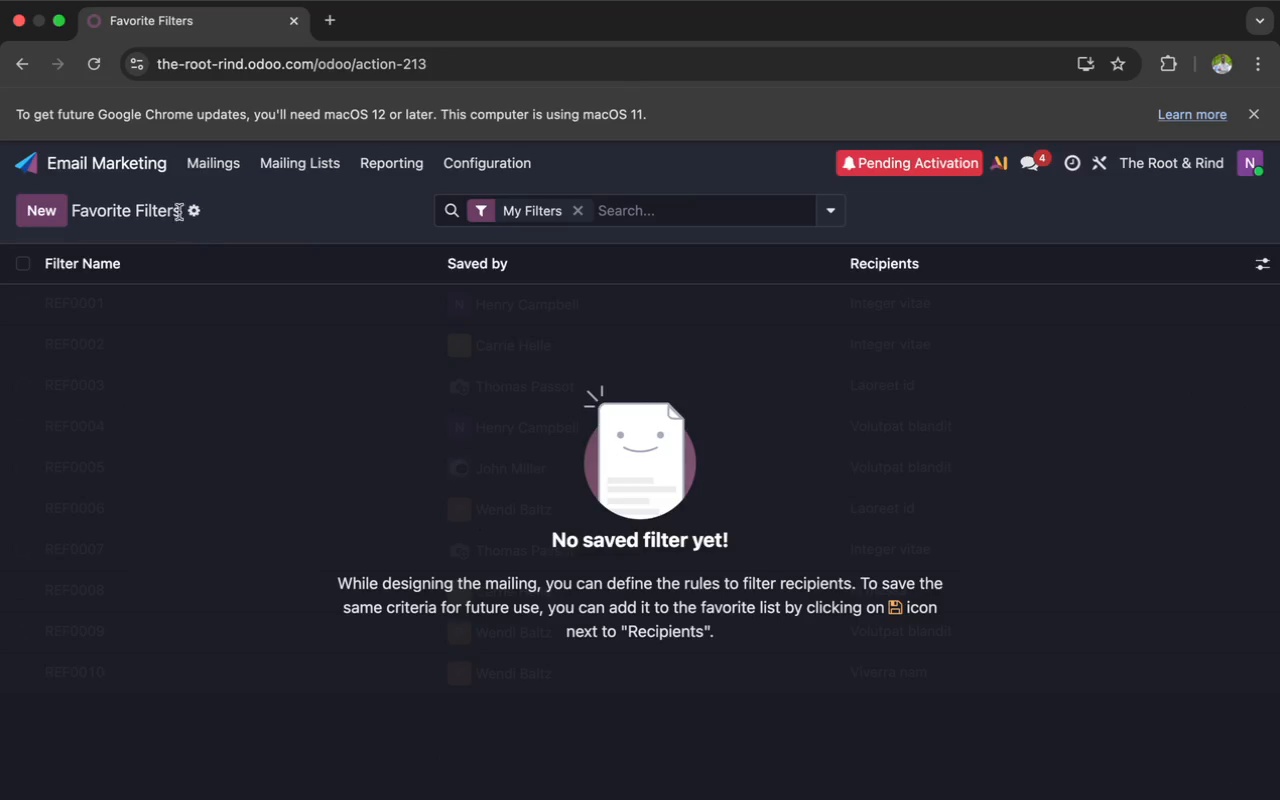 
left_click([299, 157])
 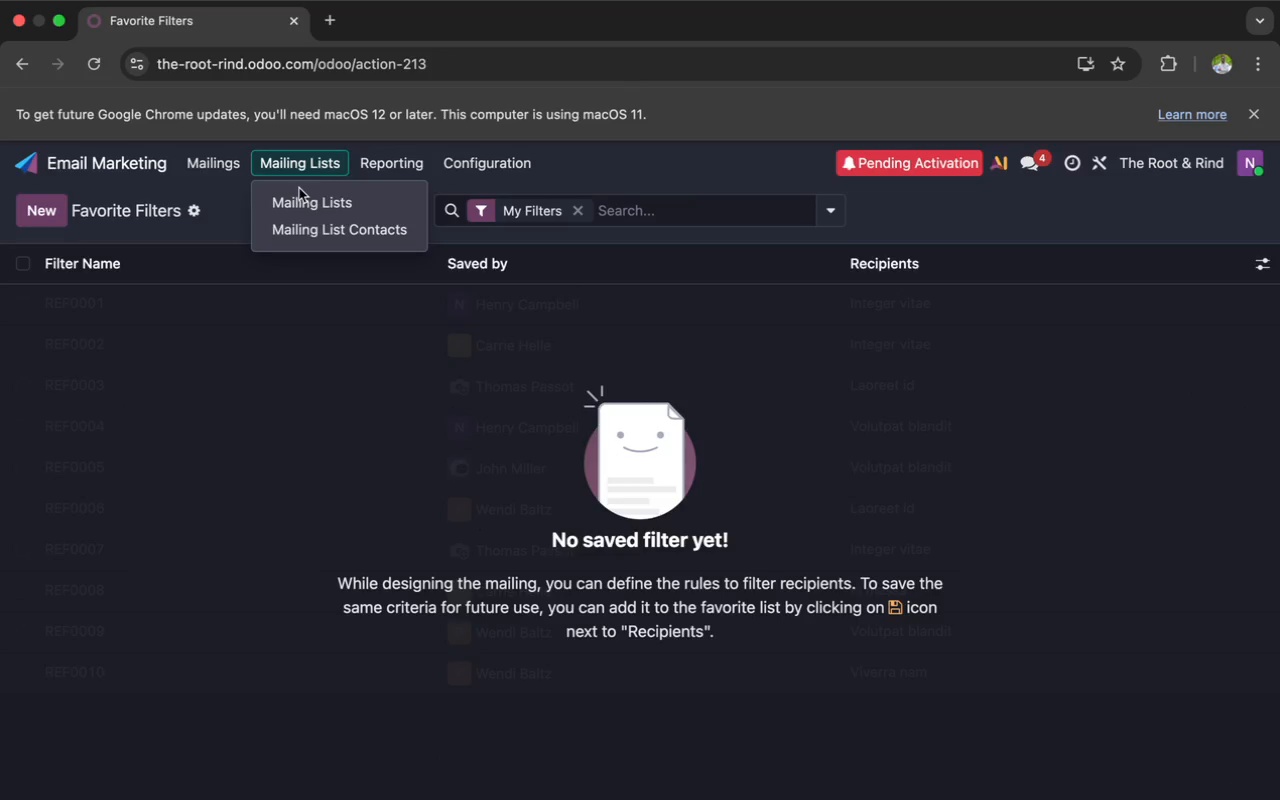 
left_click([299, 189])
 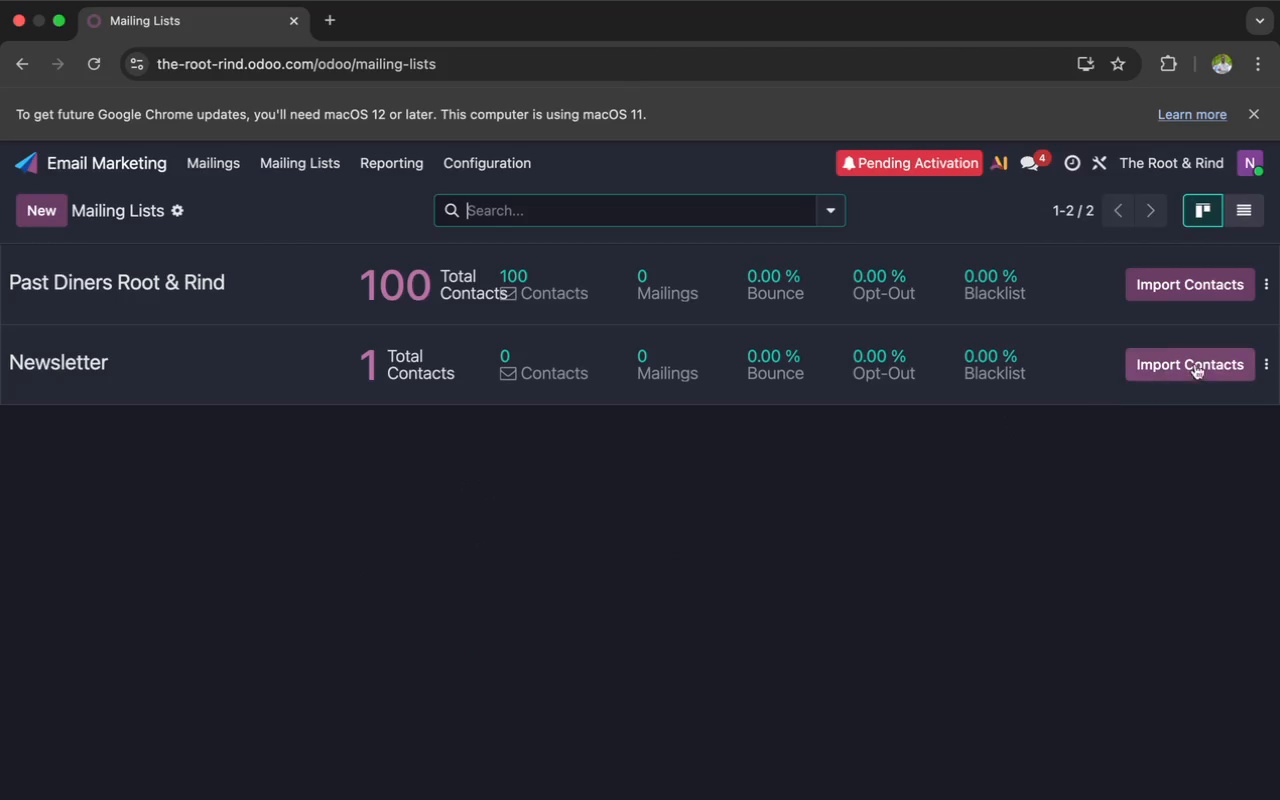 
left_click([1258, 357])
 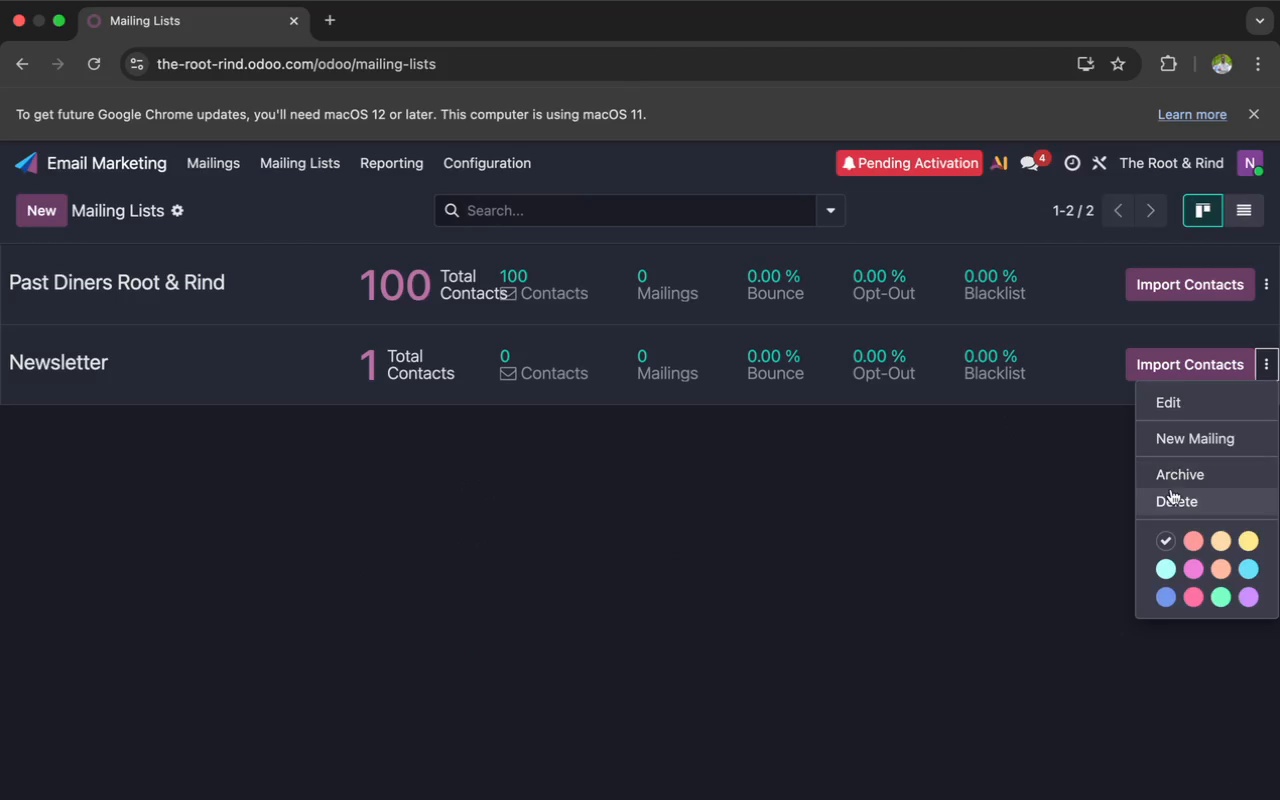 
left_click([1170, 490])
 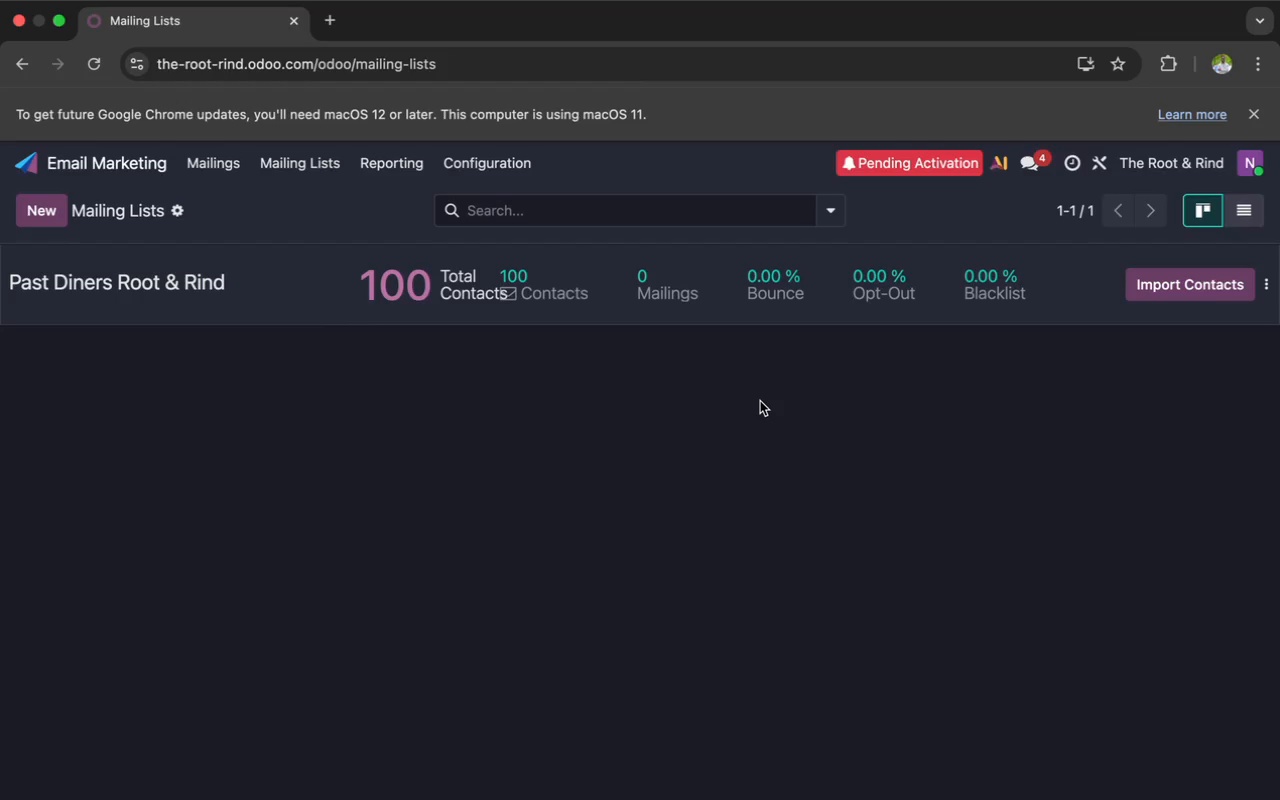 
wait(121.91)
 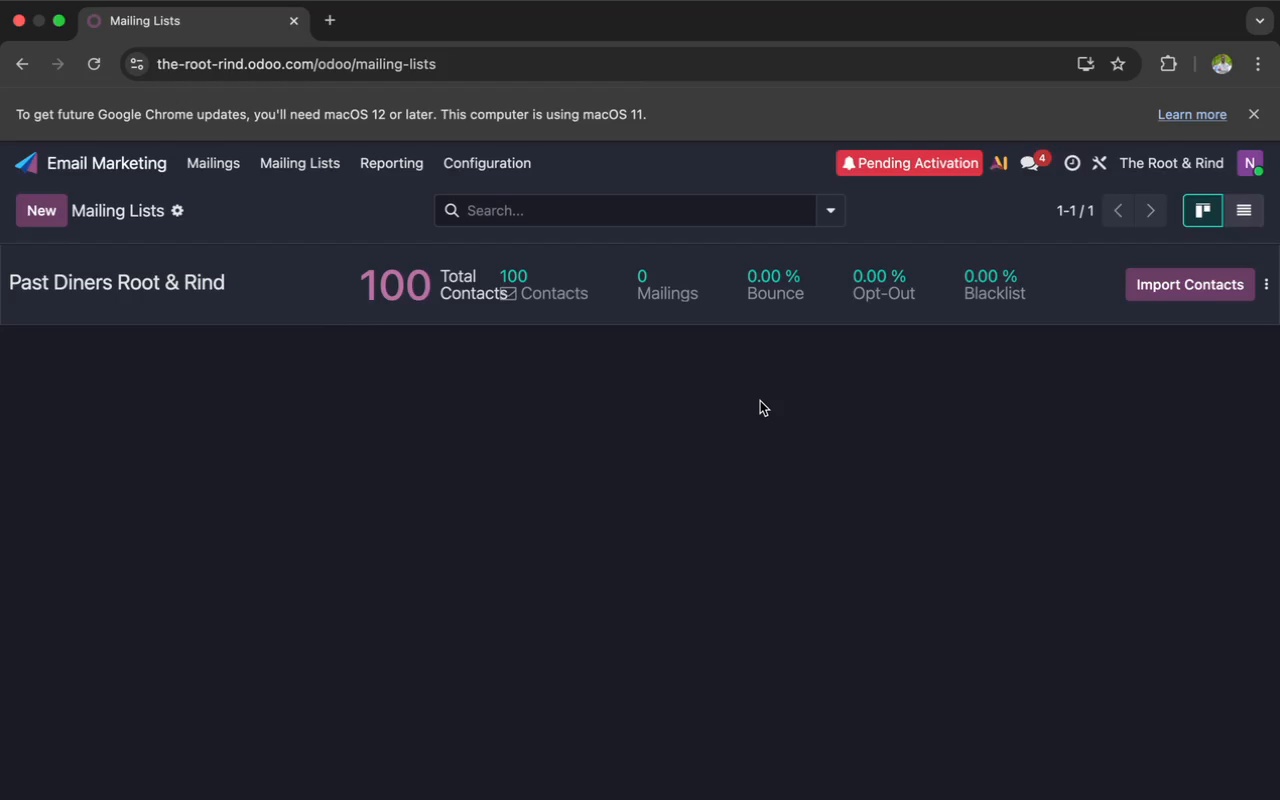 
left_click([224, 154])
 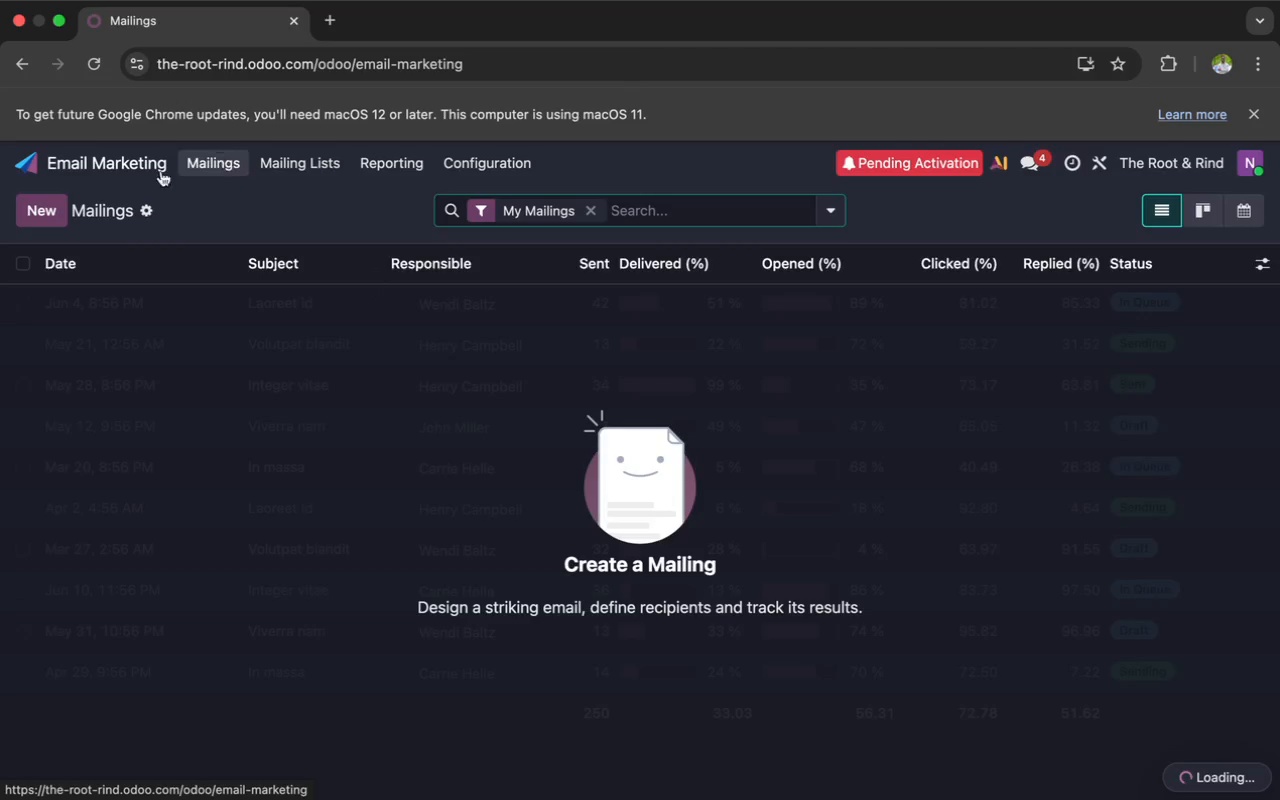 
left_click([57, 215])
 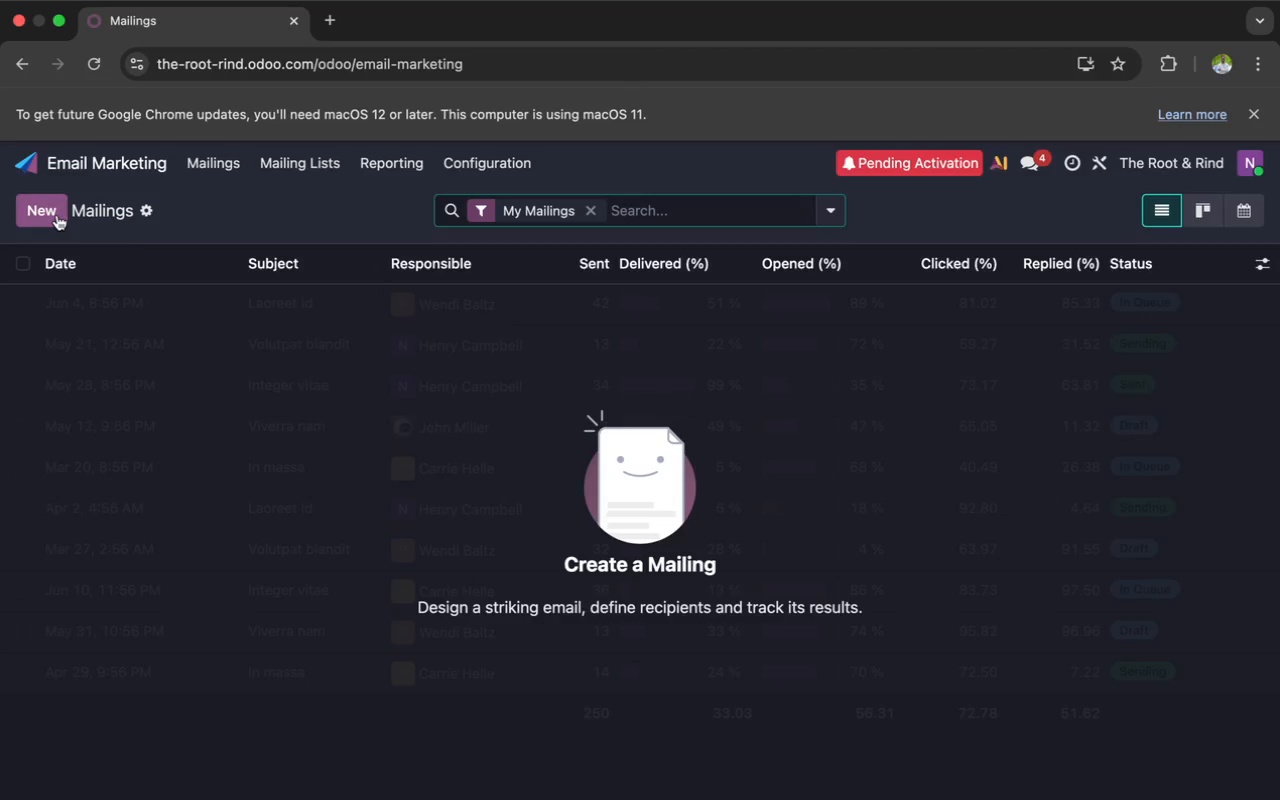 
mouse_move([74, 185])
 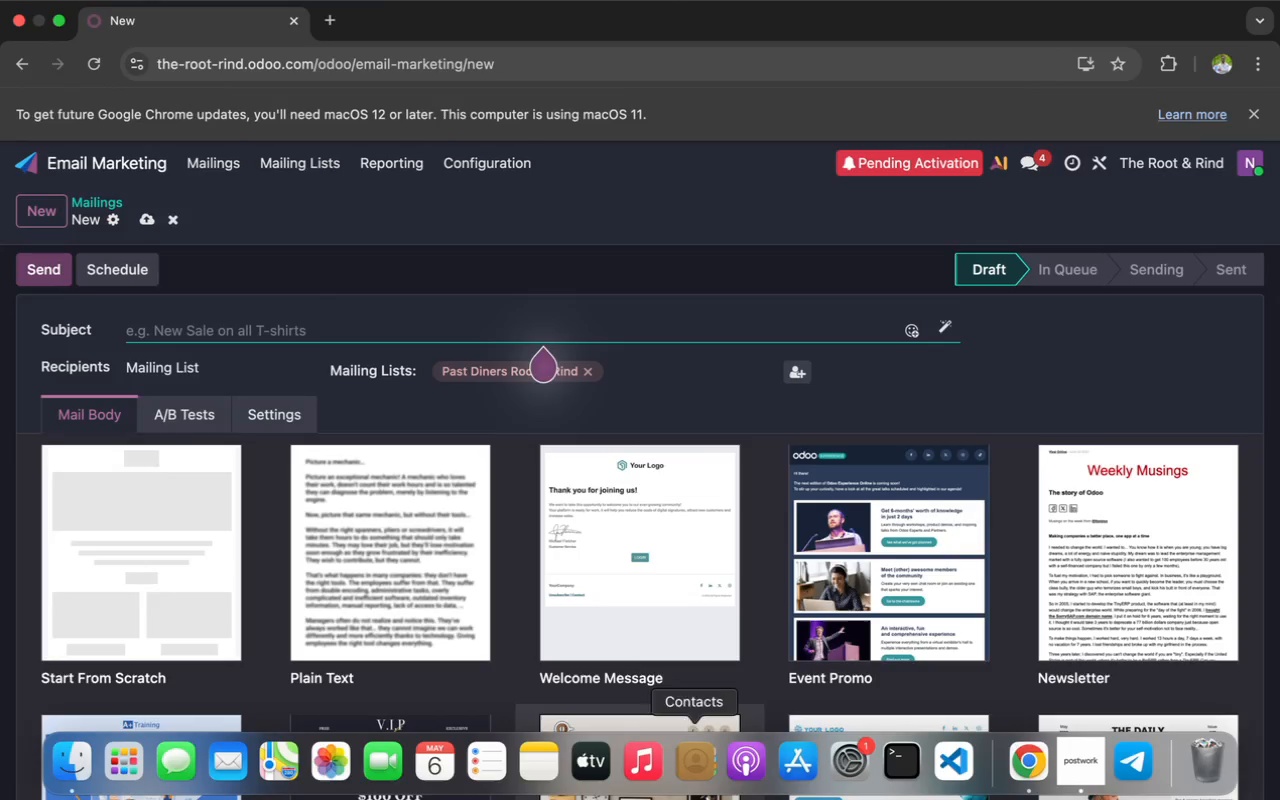 
wait(6.48)
 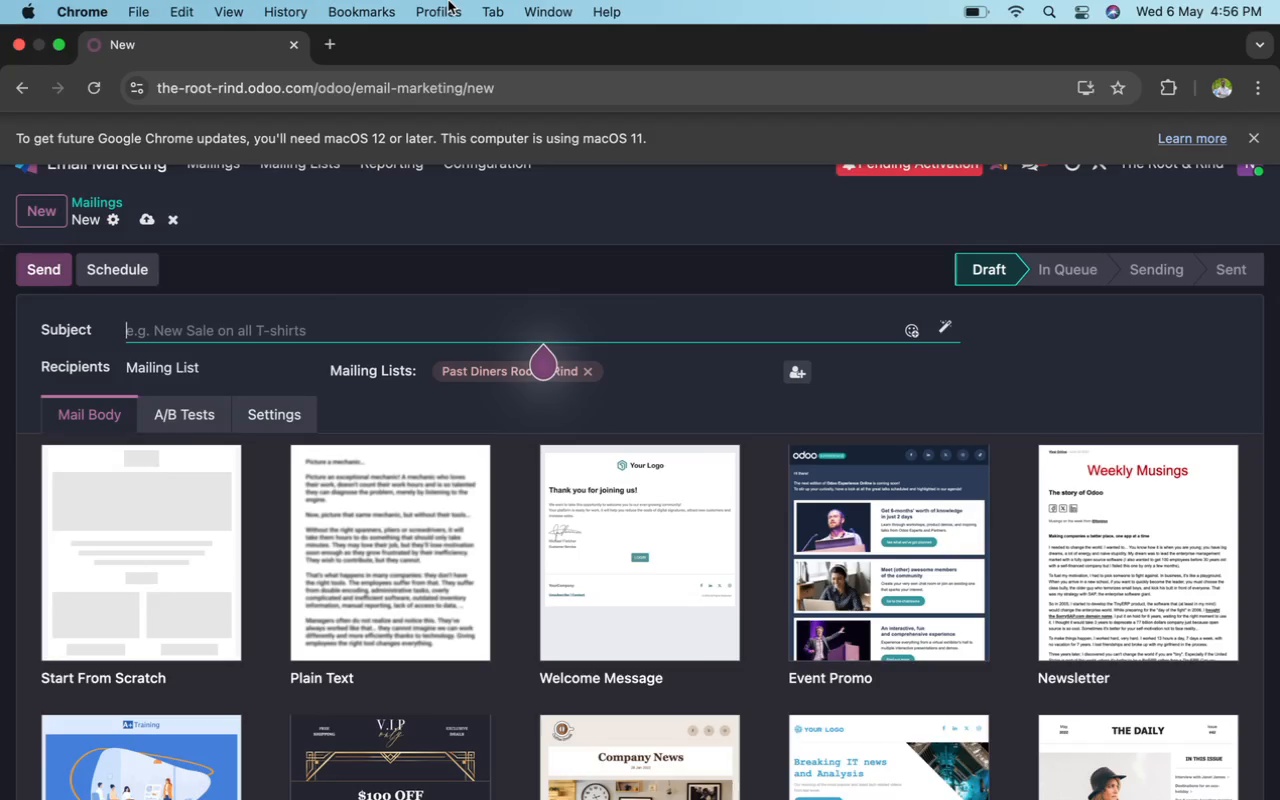 
left_click([1077, 775])